 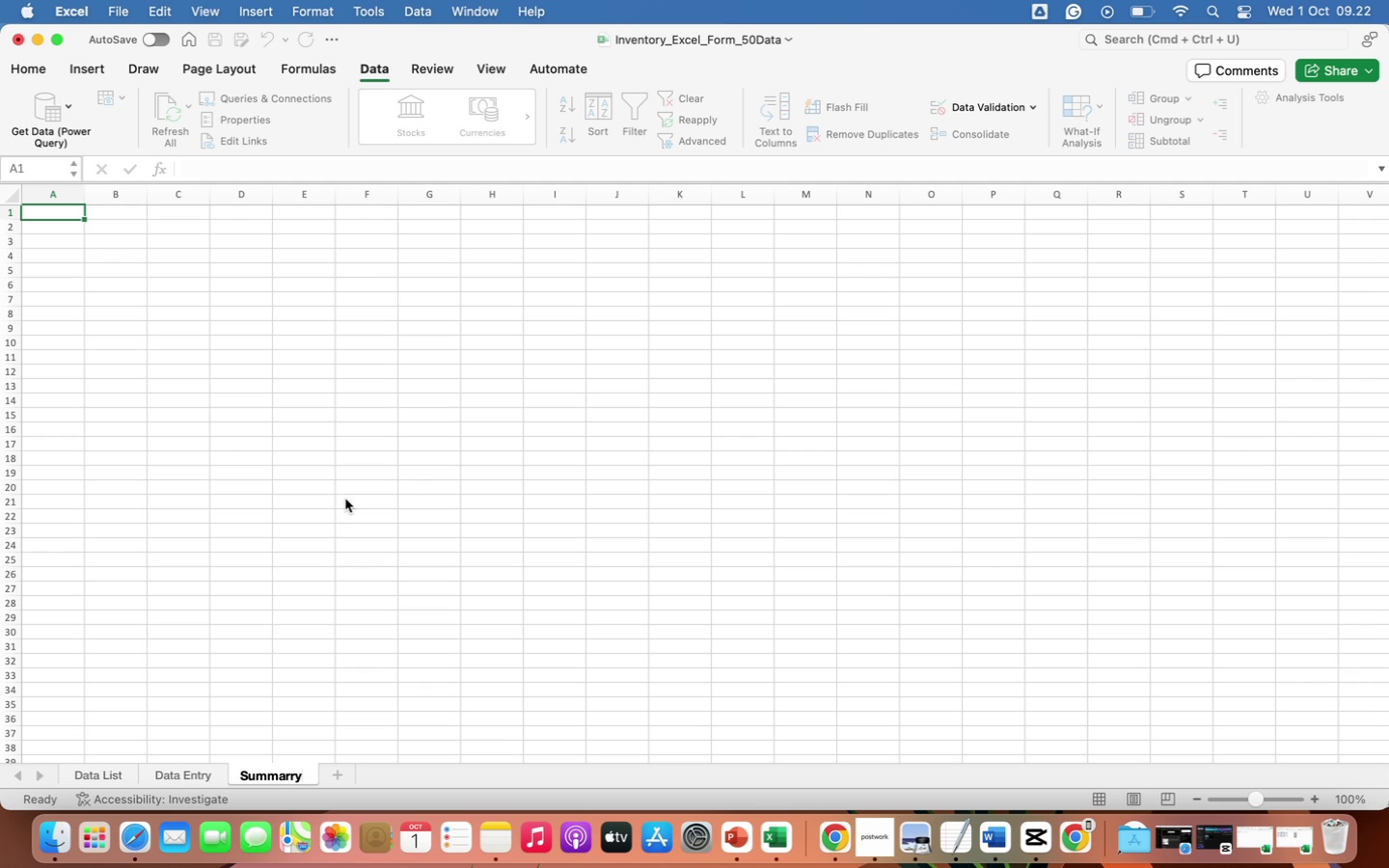 
type( Dashboard)
 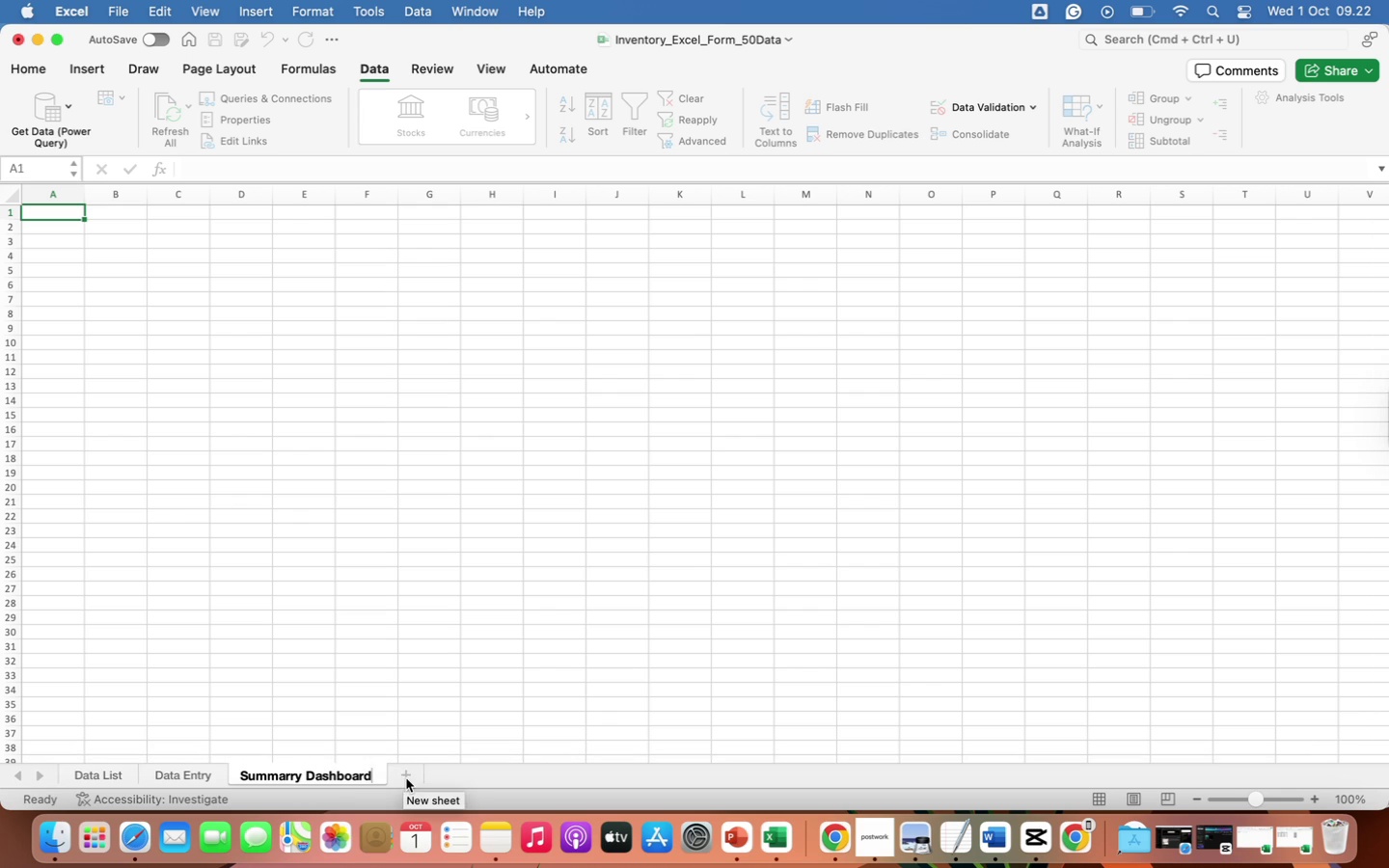 
left_click([405, 779])
 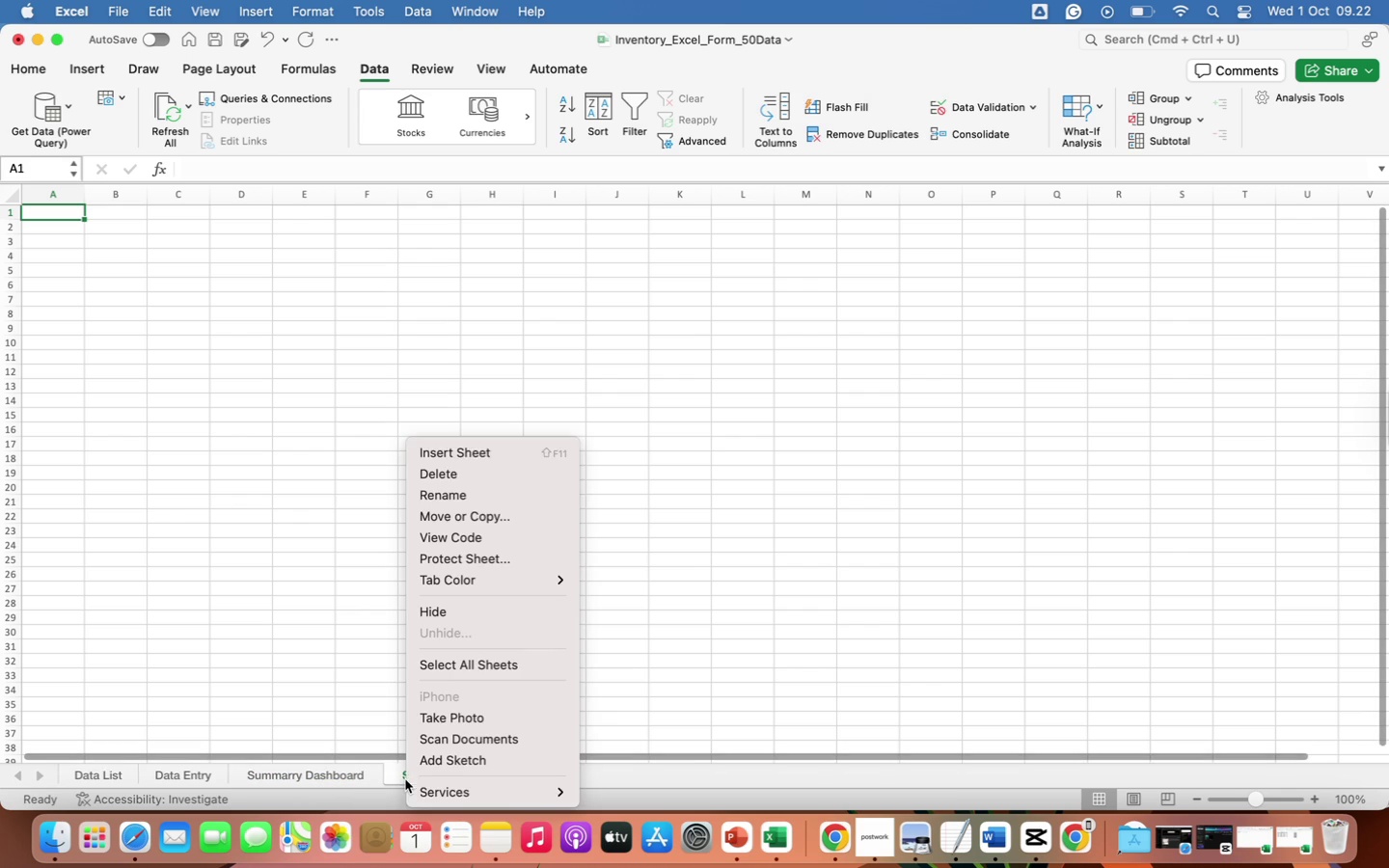 
right_click([405, 779])
 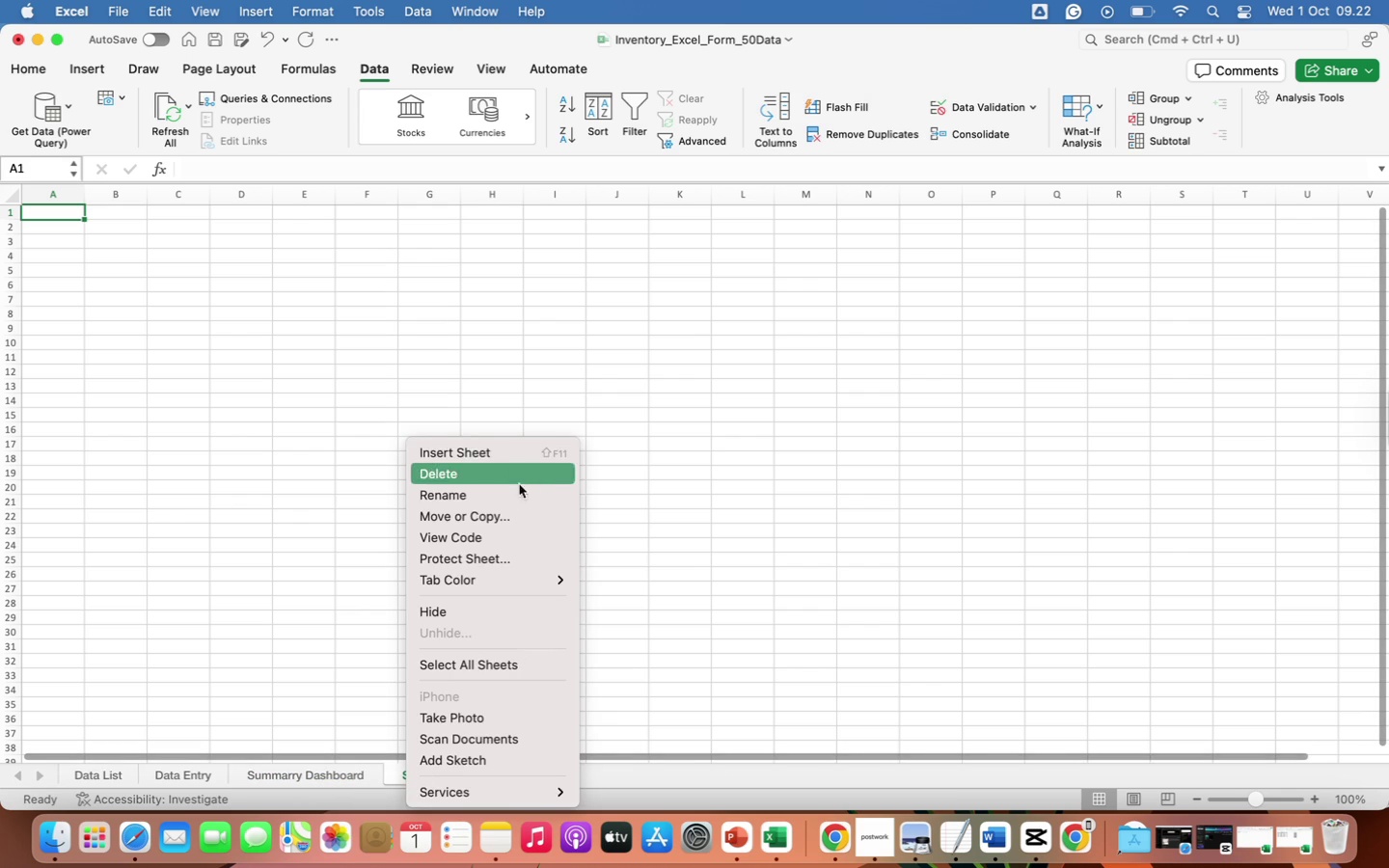 
left_click([503, 495])